 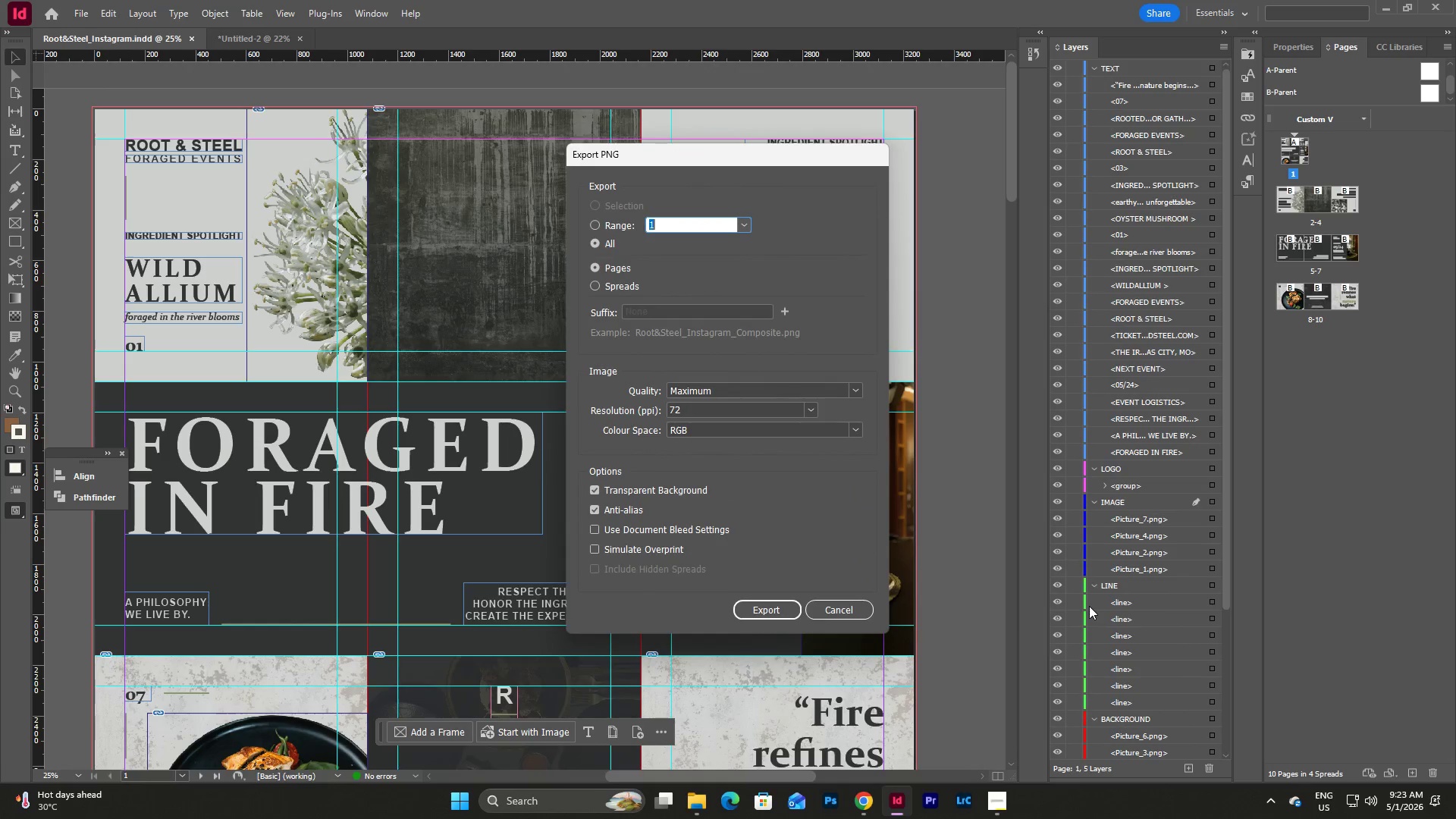 
left_click([743, 223])
 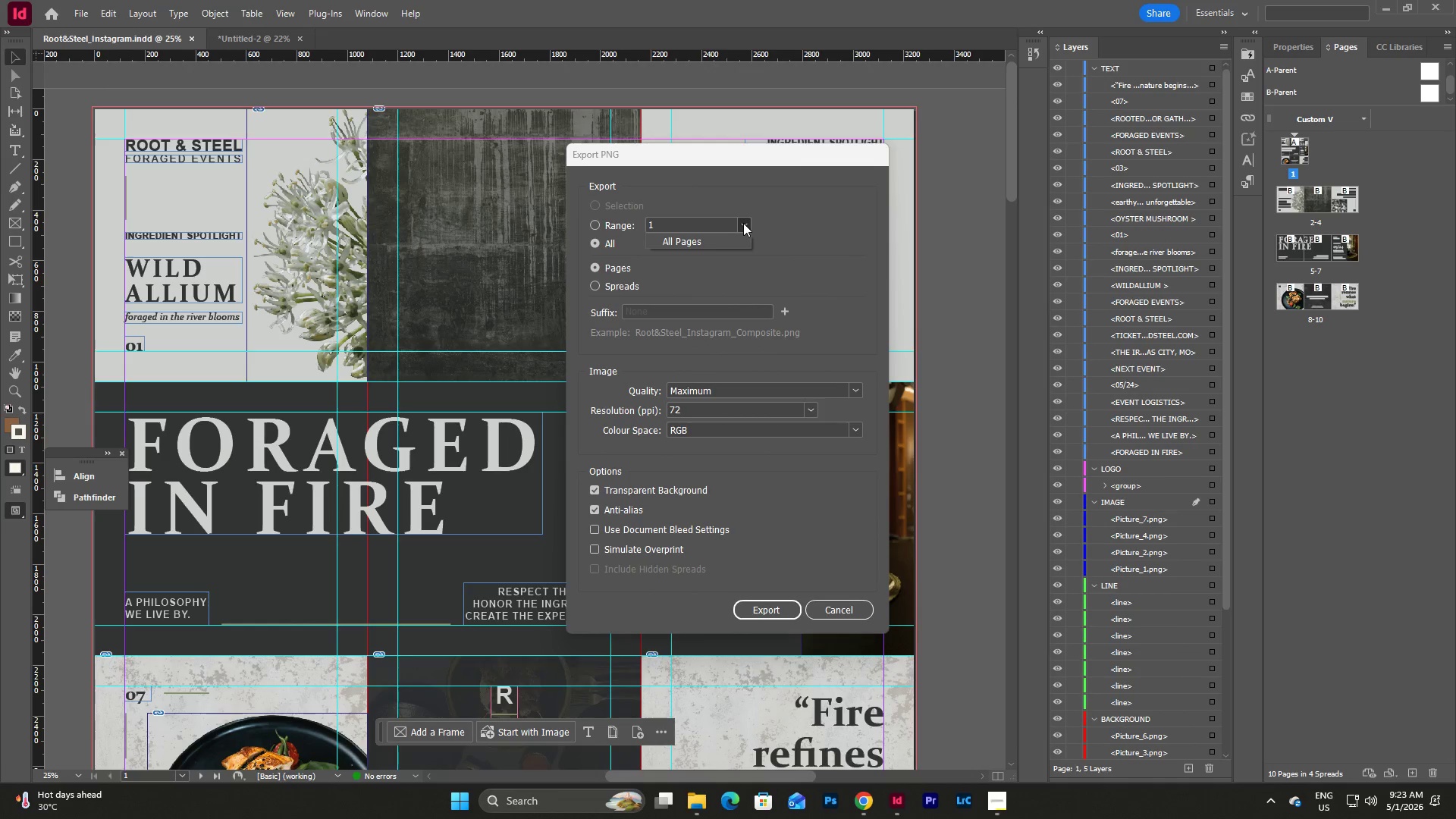 
left_click([743, 223])
 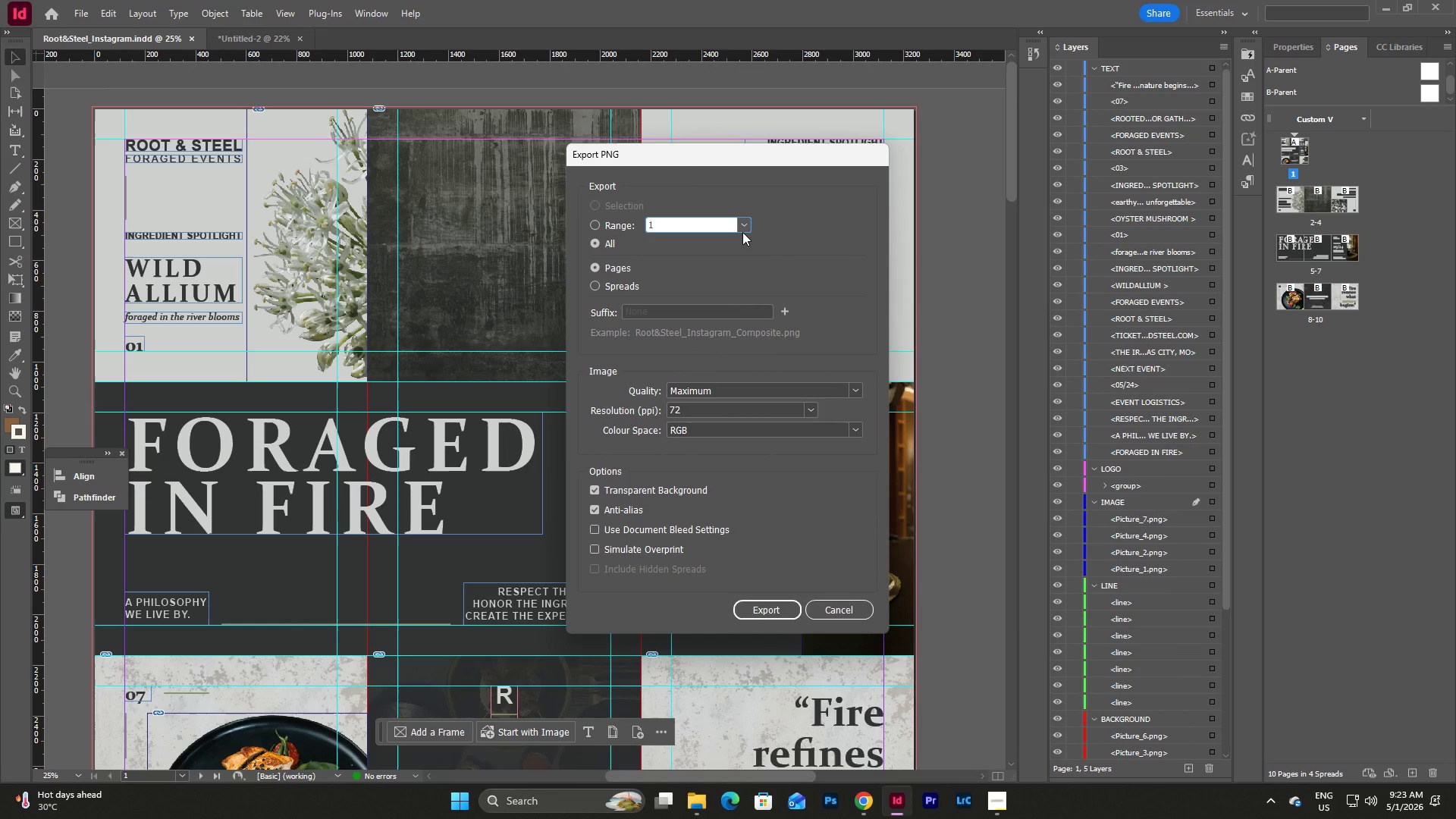 
wait(6.39)
 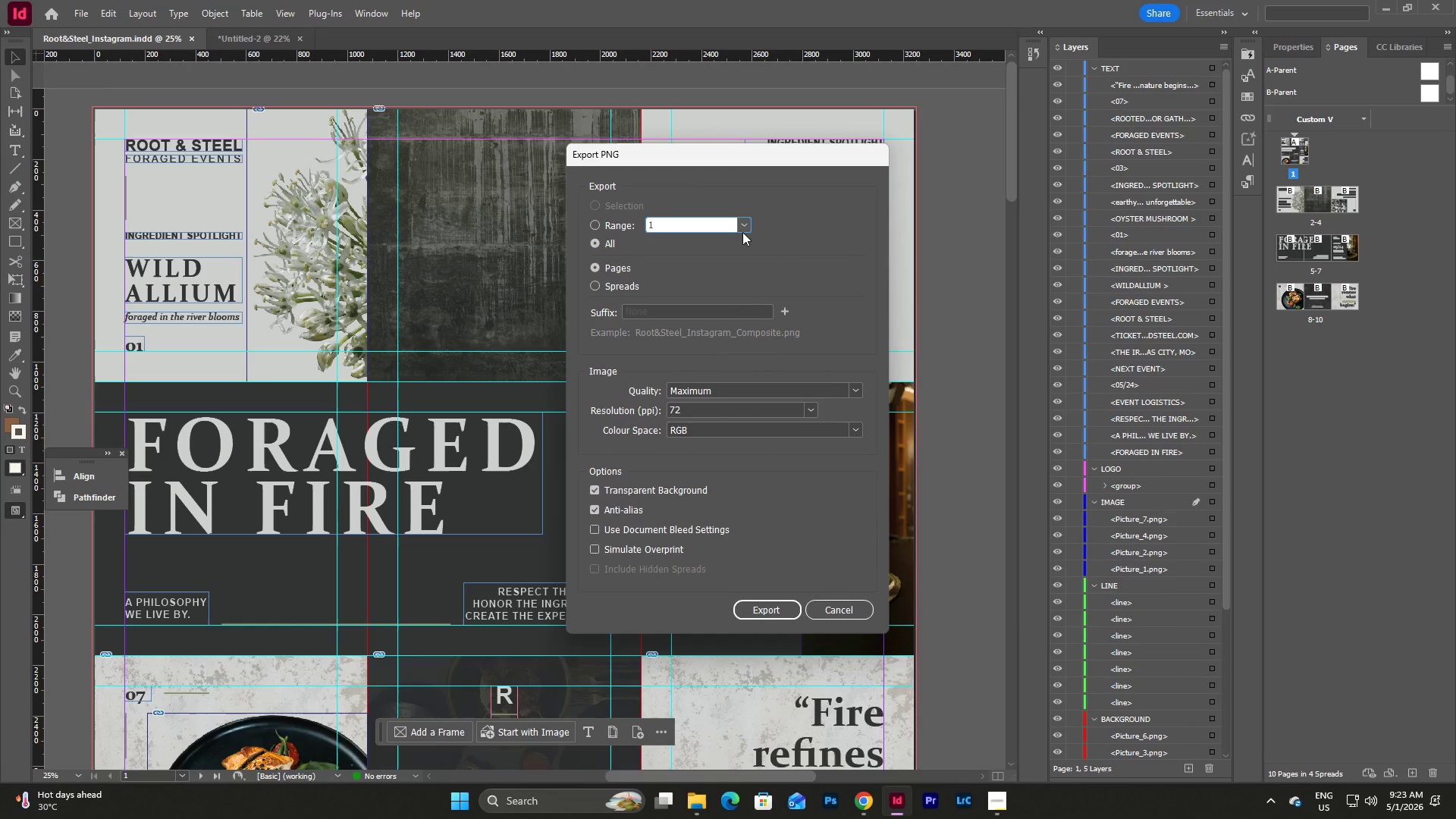 
left_click([810, 408])
 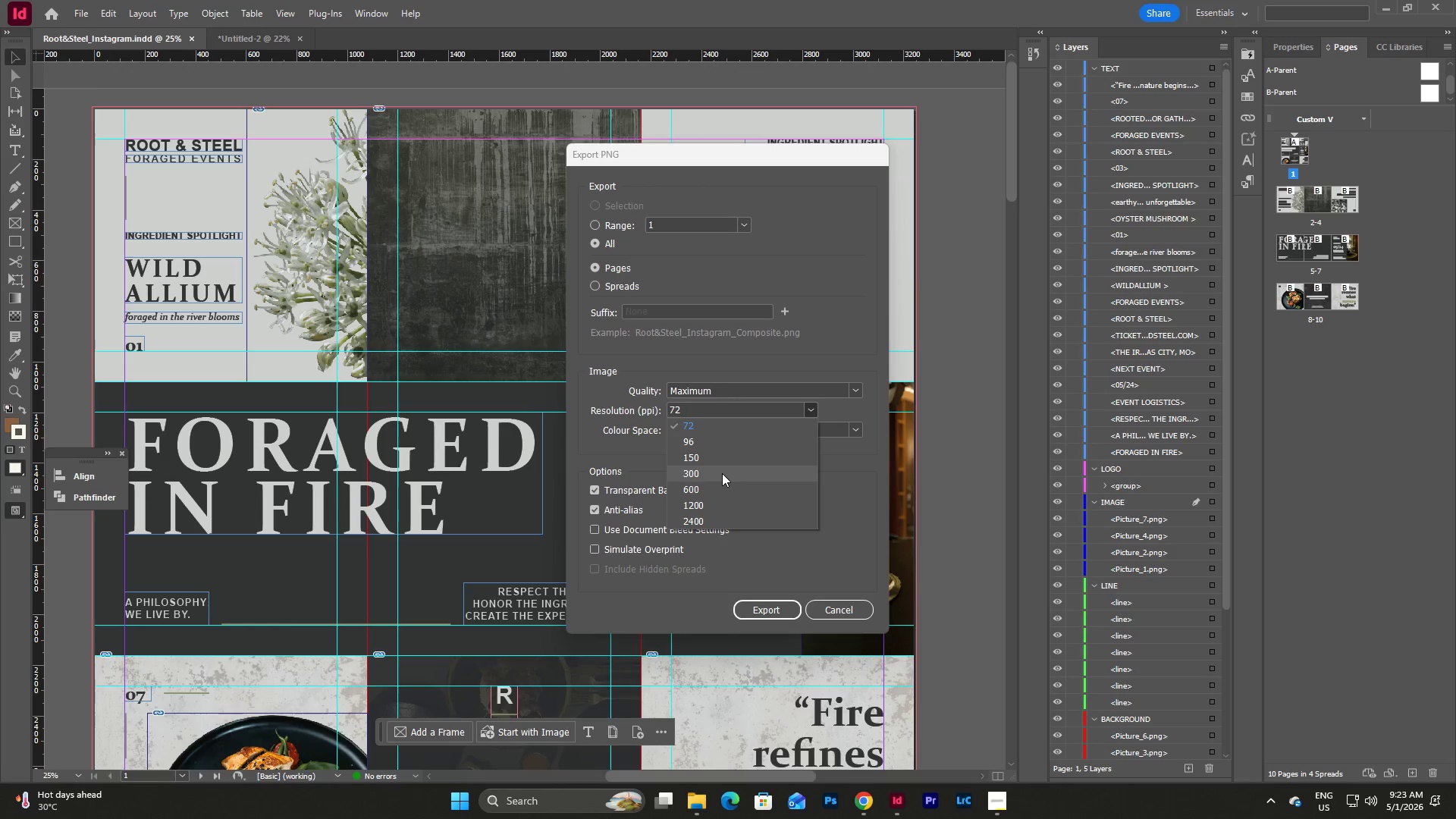 
left_click([722, 473])
 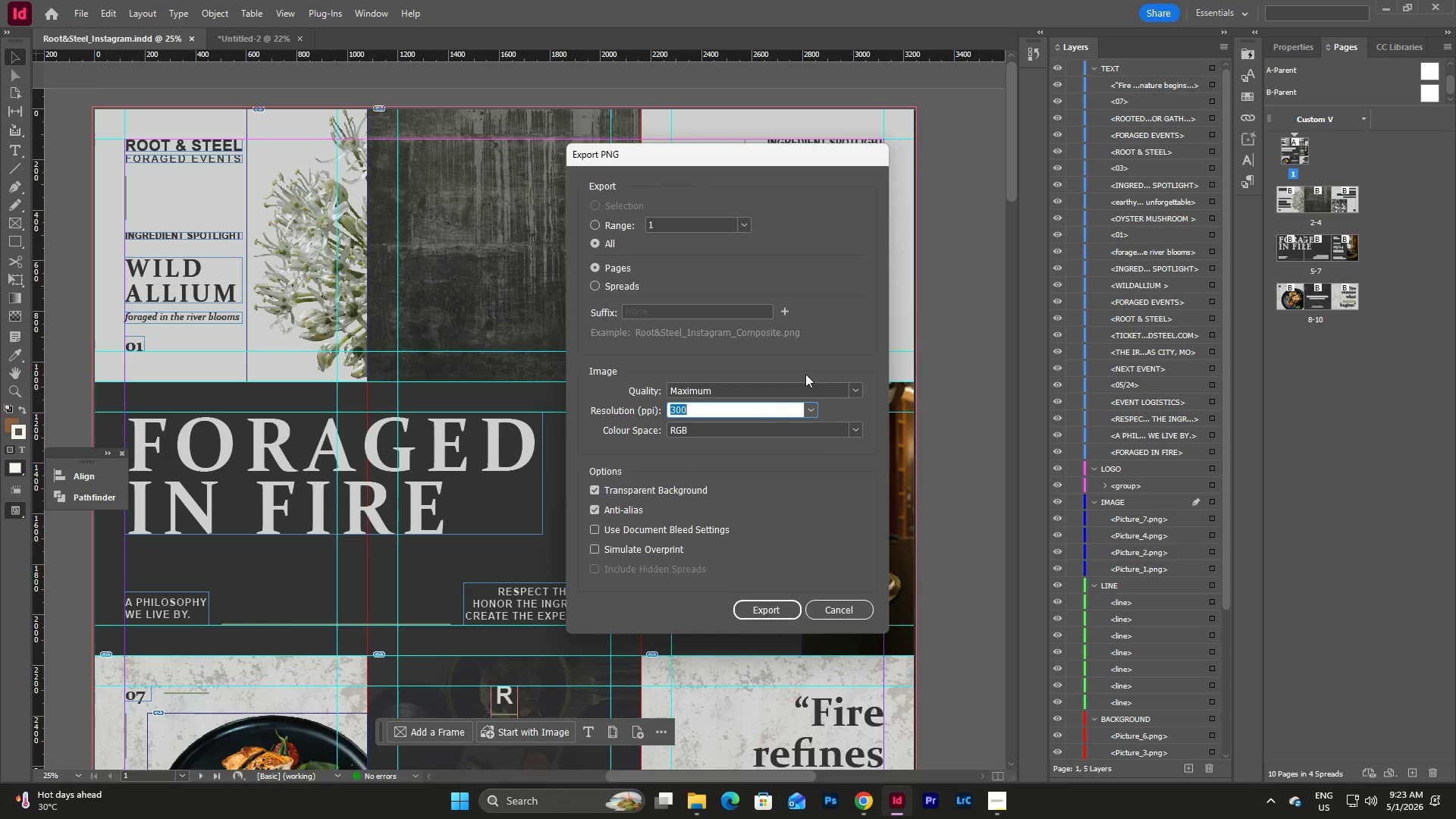 
left_click([818, 356])
 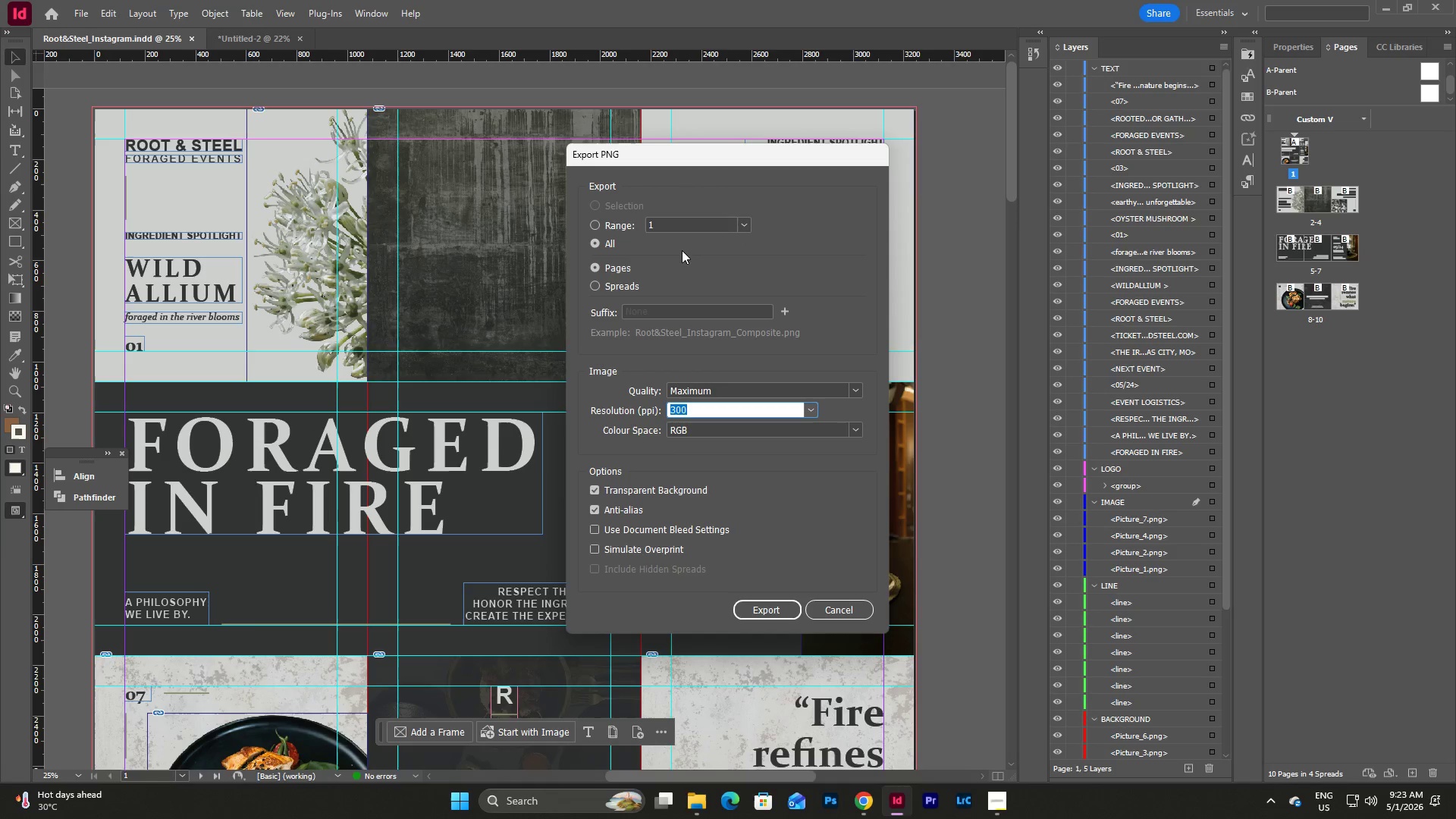 
left_click([852, 391])
 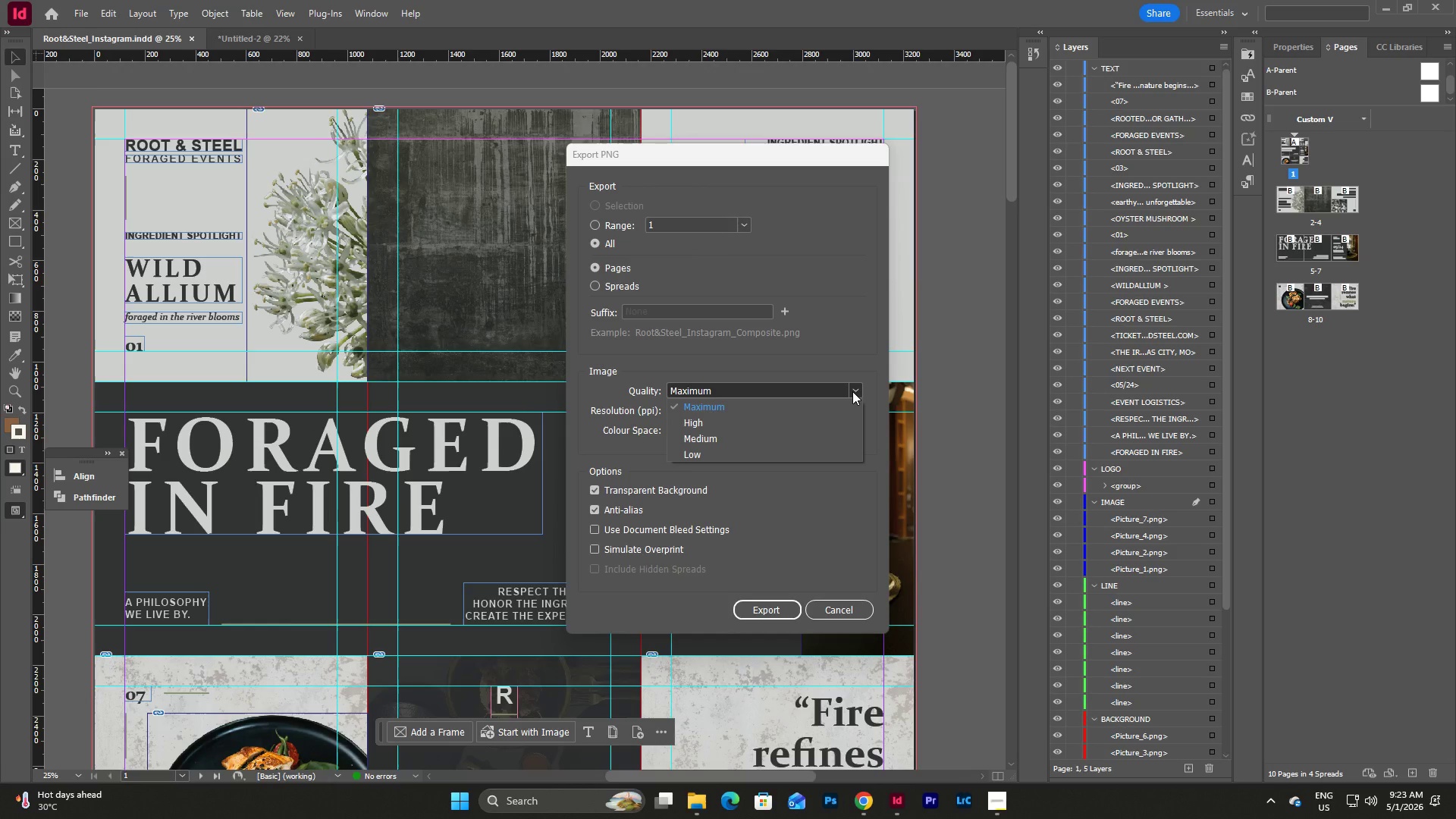 
left_click([852, 391])
 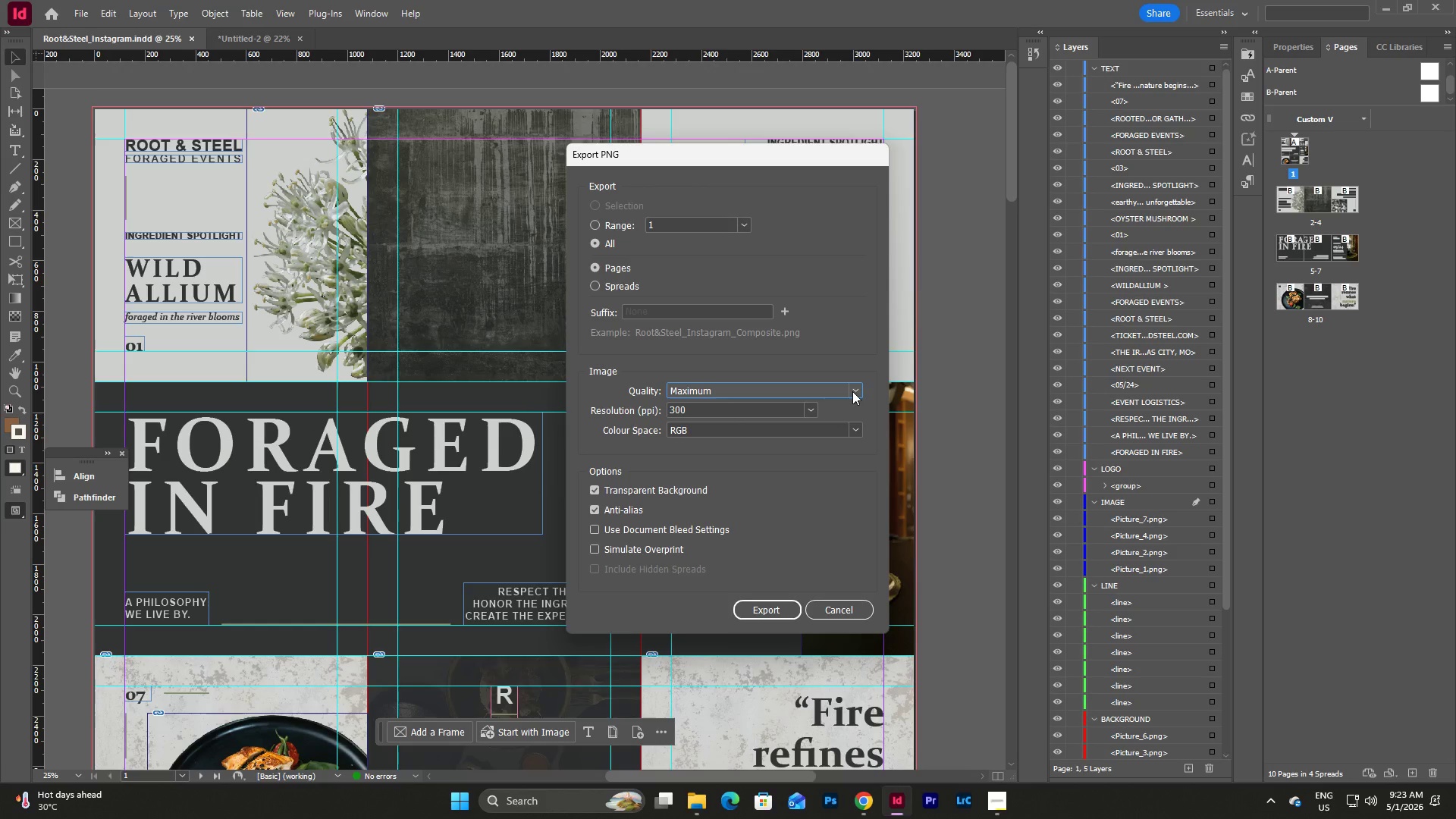 
wait(19.64)
 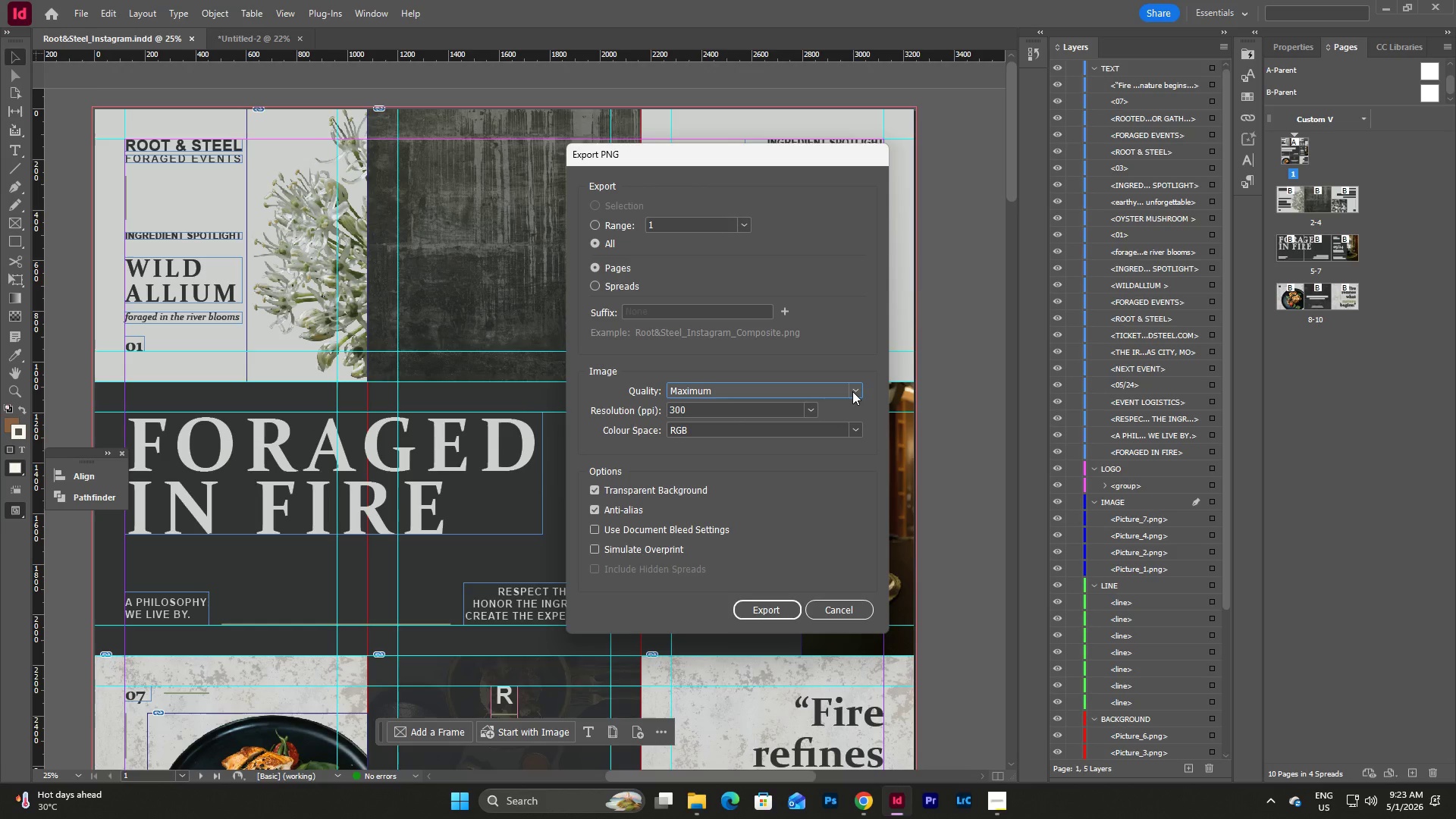 
left_click([811, 413])
 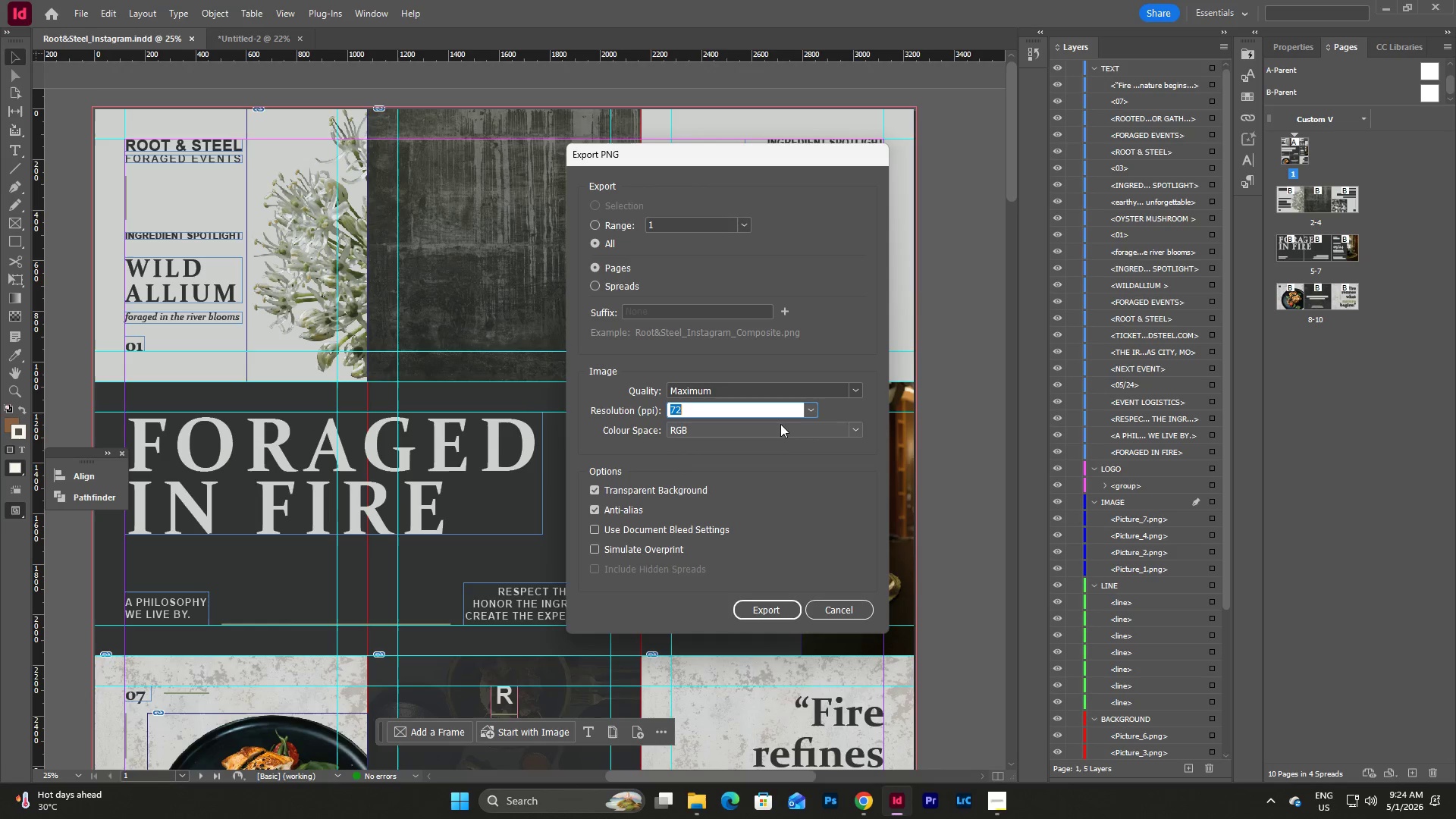 
double_click([829, 412])
 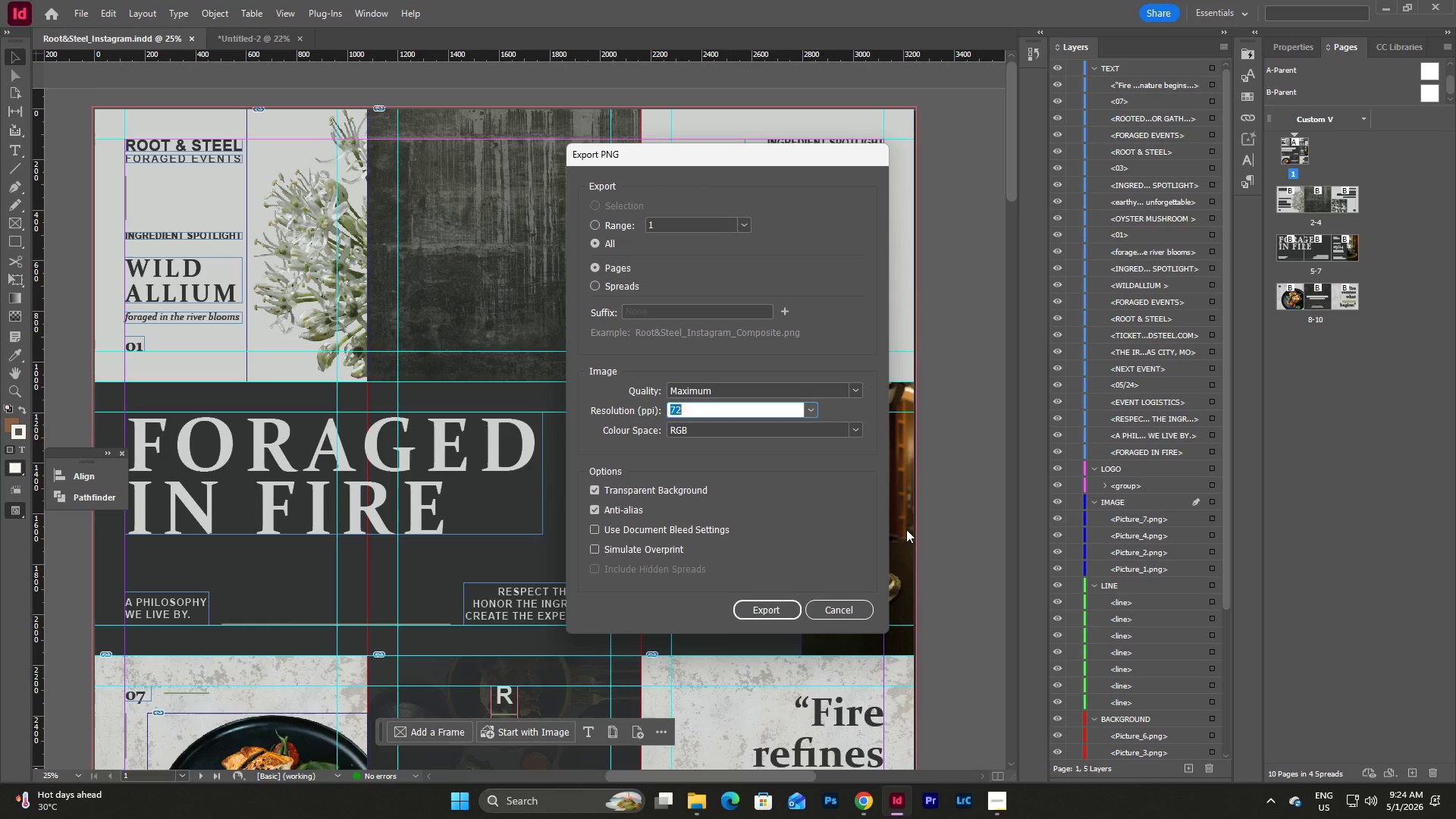 
wait(21.14)
 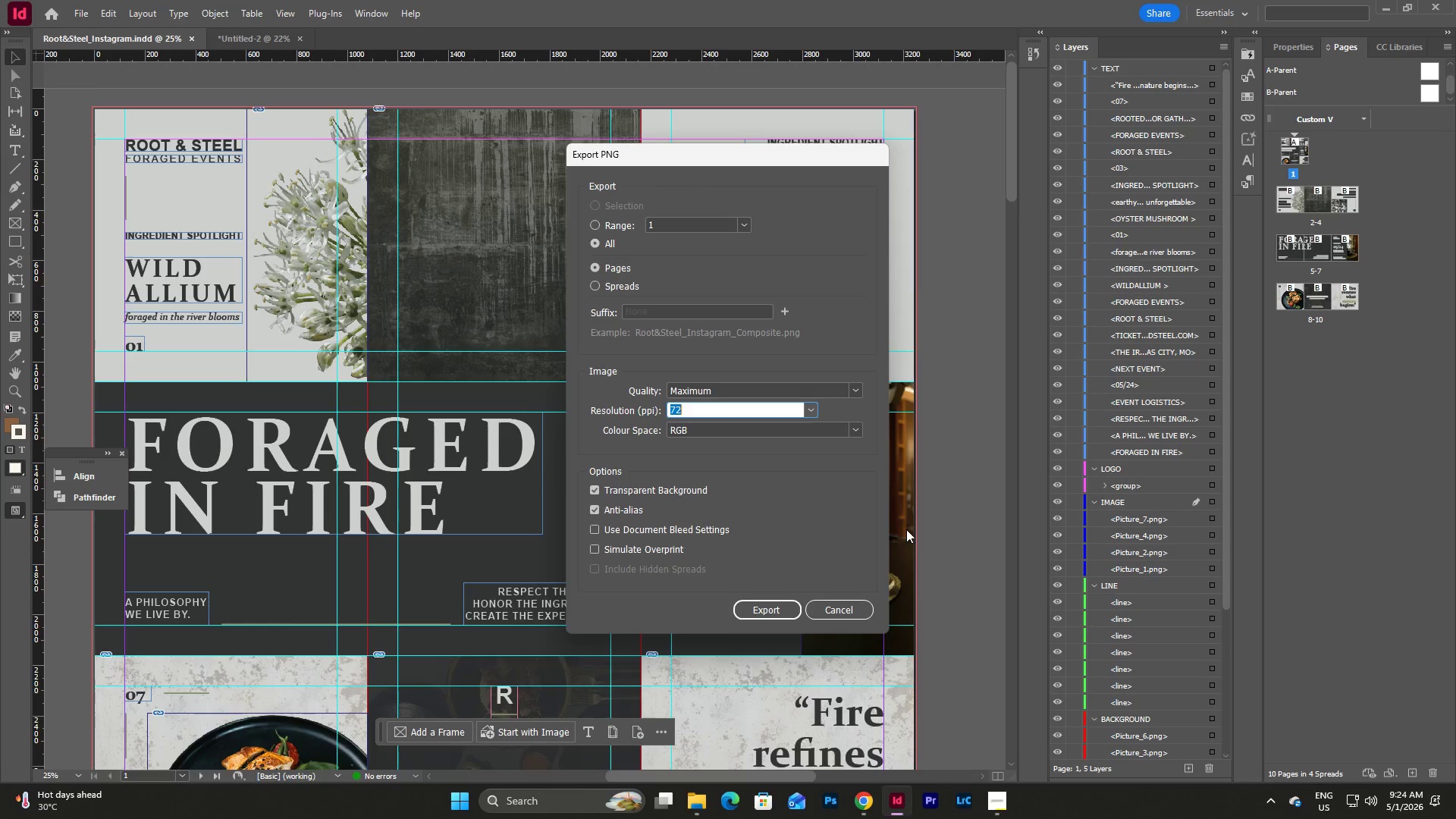 
left_click([992, 796])